 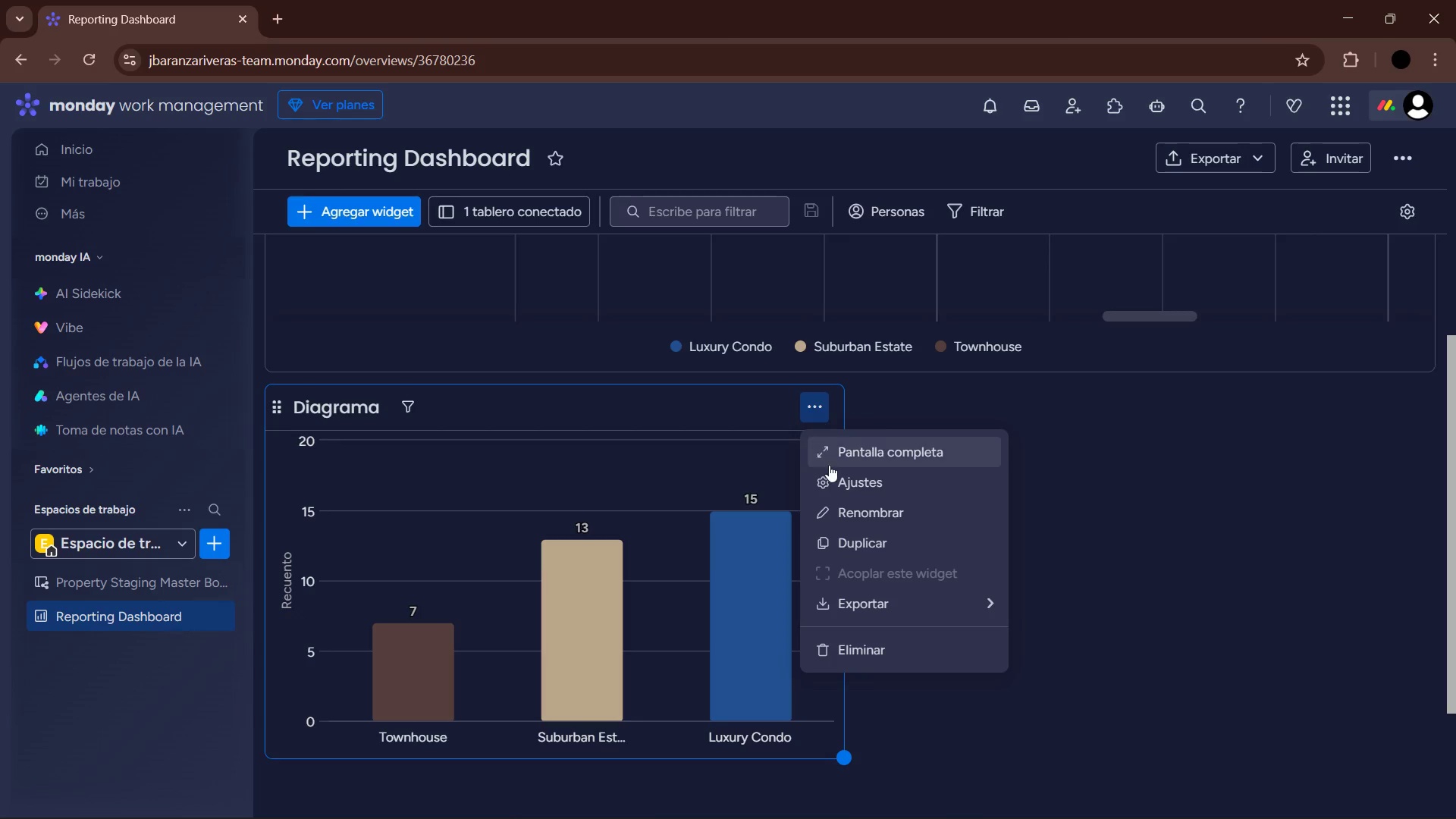 
left_click([883, 486])
 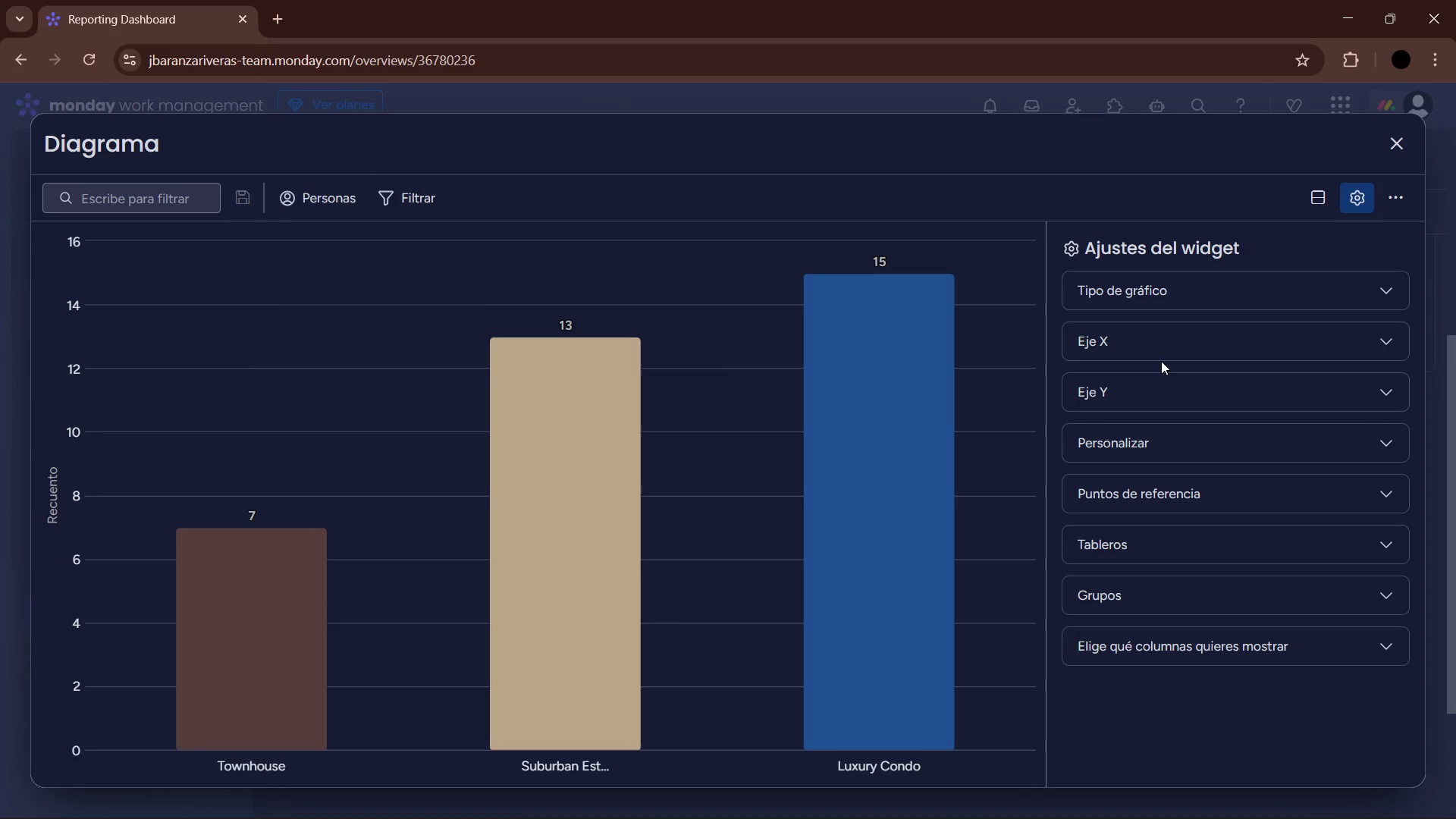 
left_click([1150, 346])
 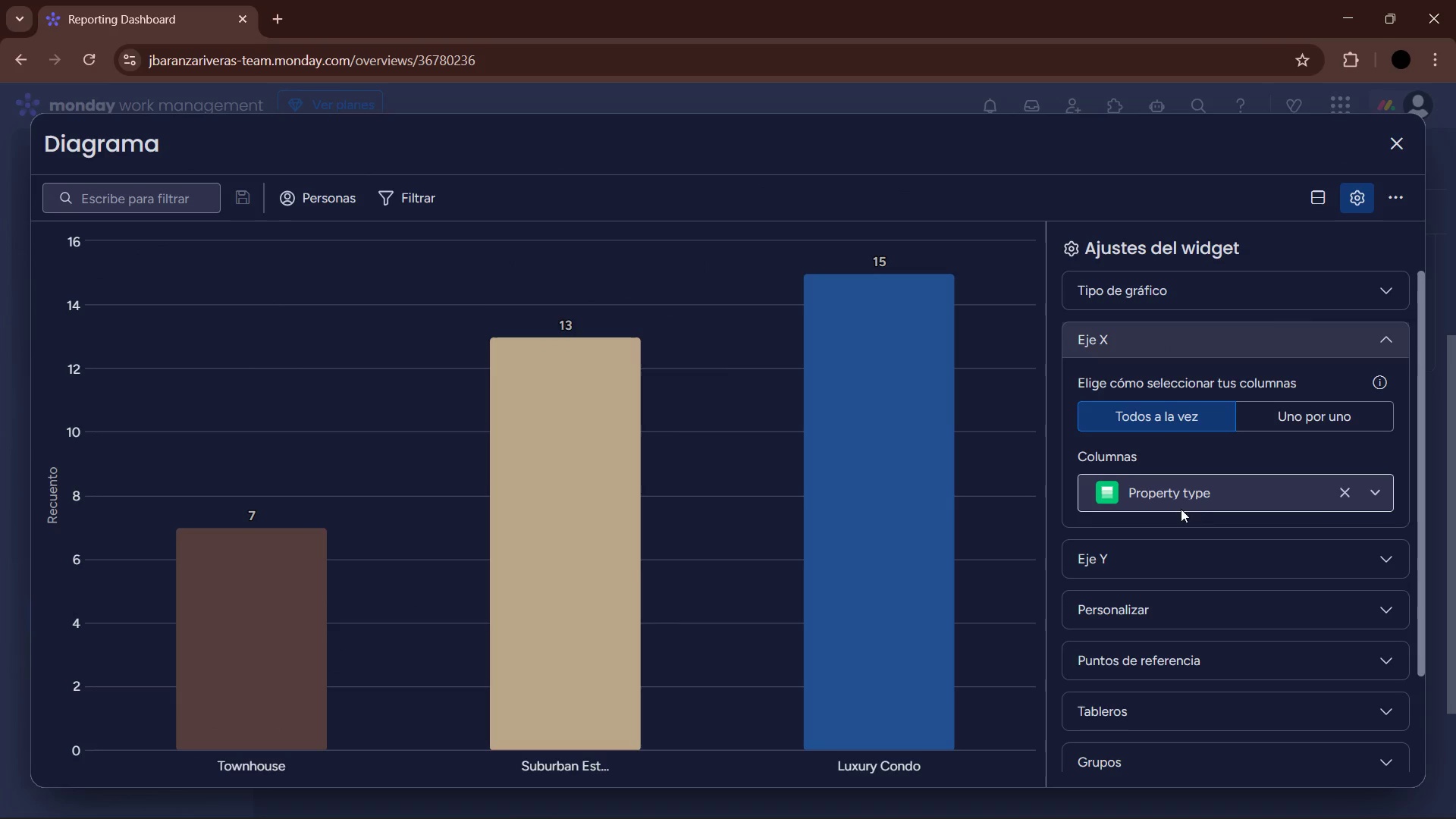 
left_click([1315, 494])
 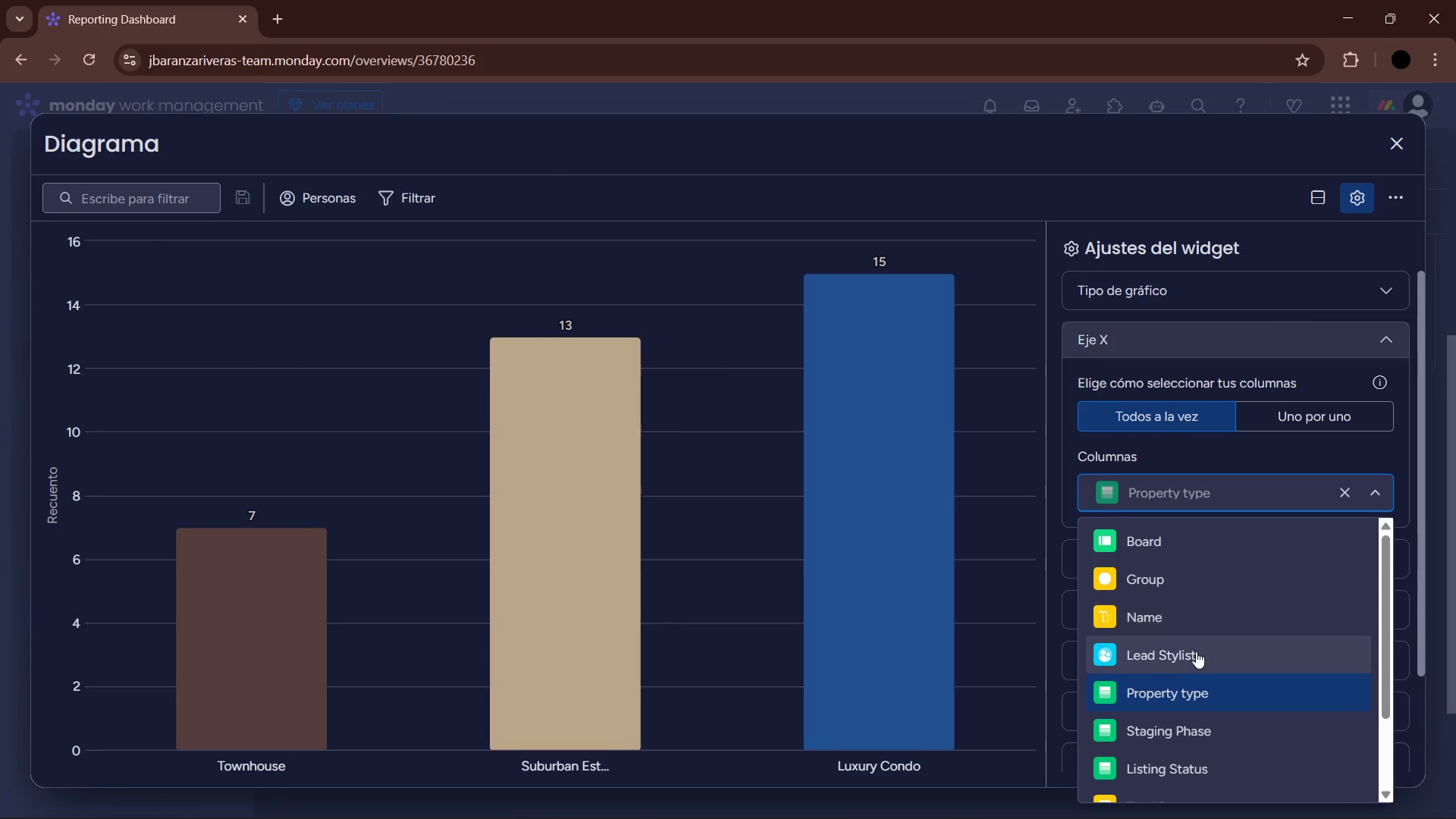 
left_click([1194, 655])
 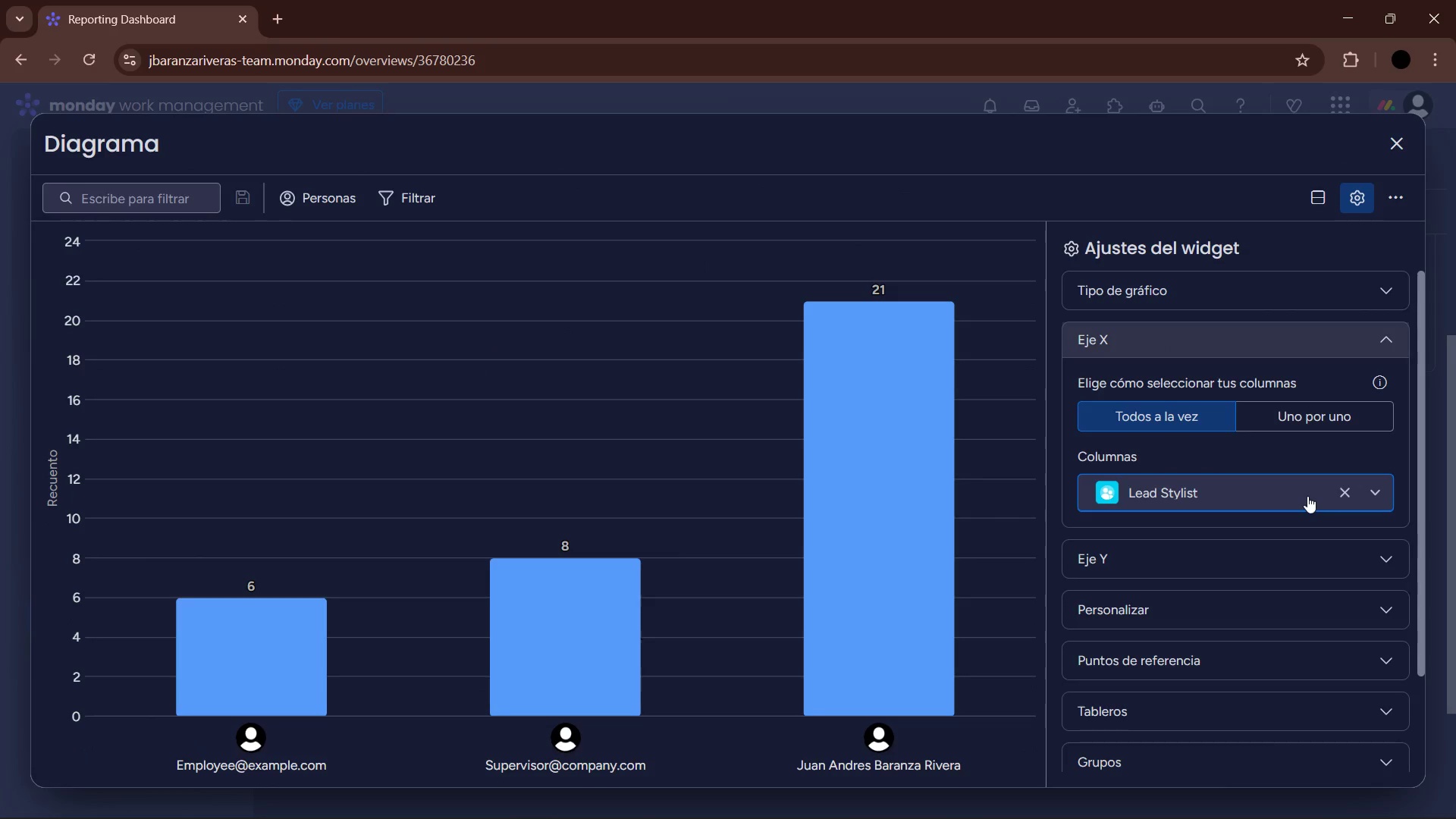 
left_click([1251, 560])
 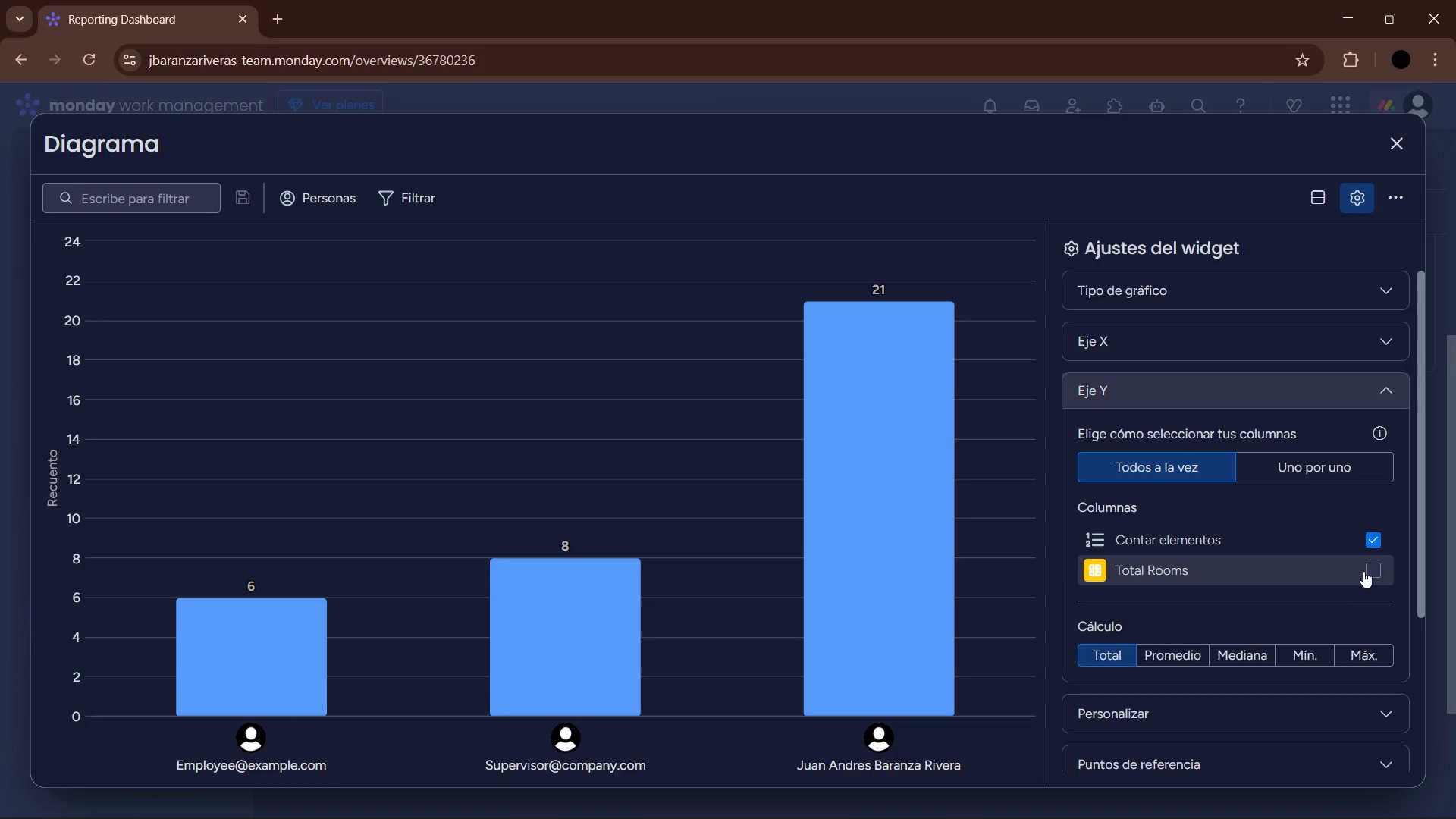 
left_click([1373, 571])
 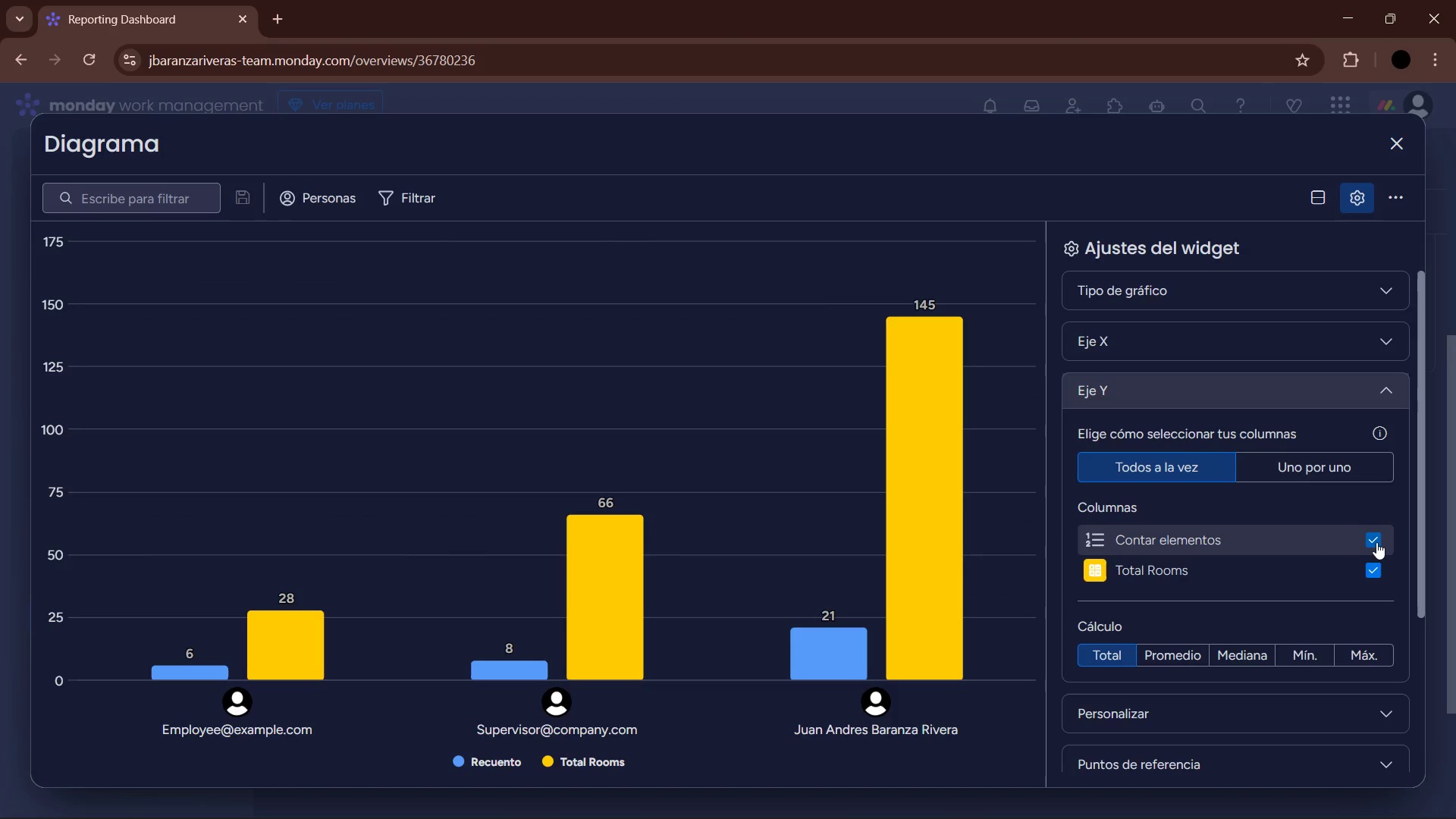 
wait(6.62)
 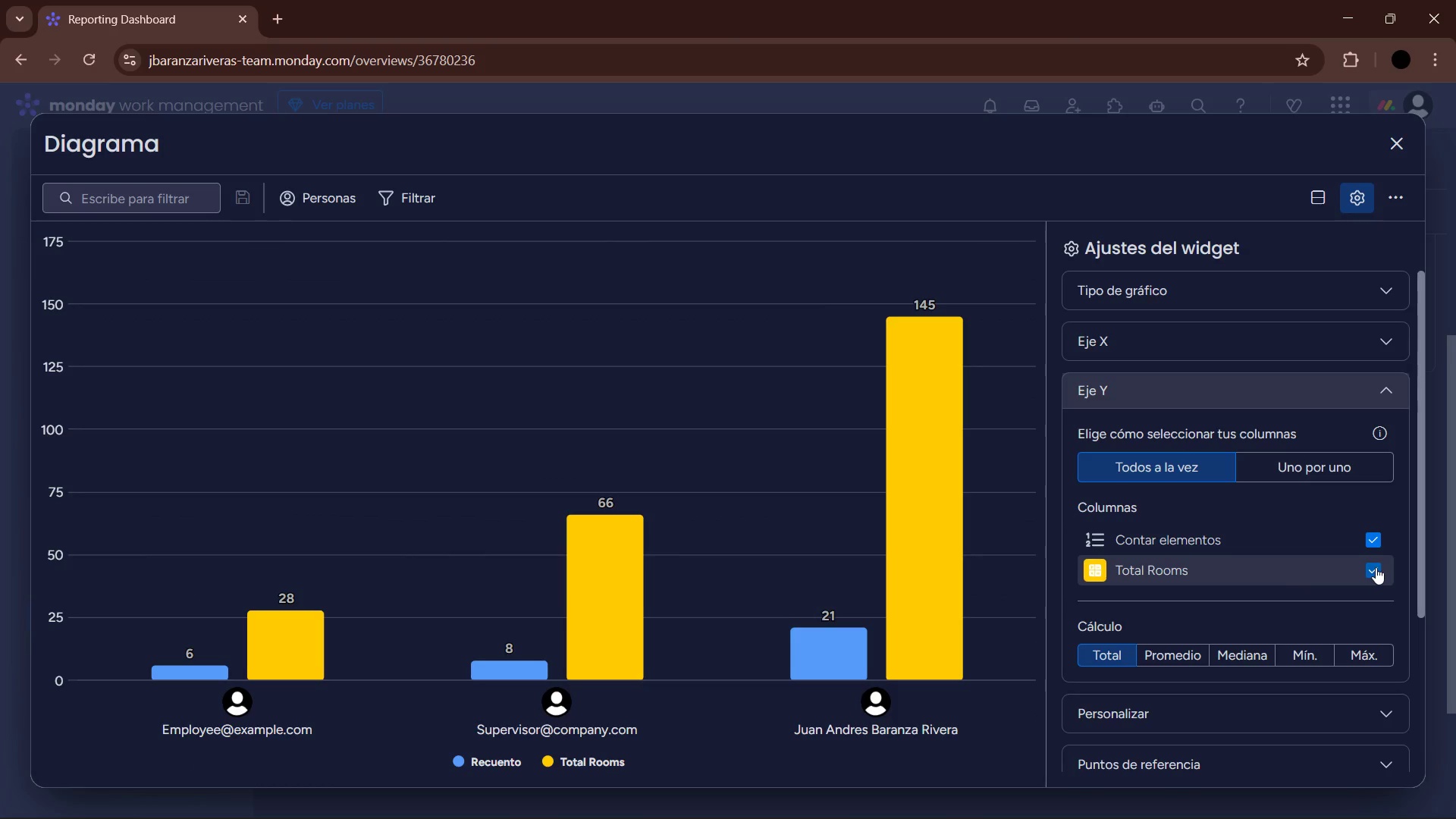 
left_click([1376, 542])
 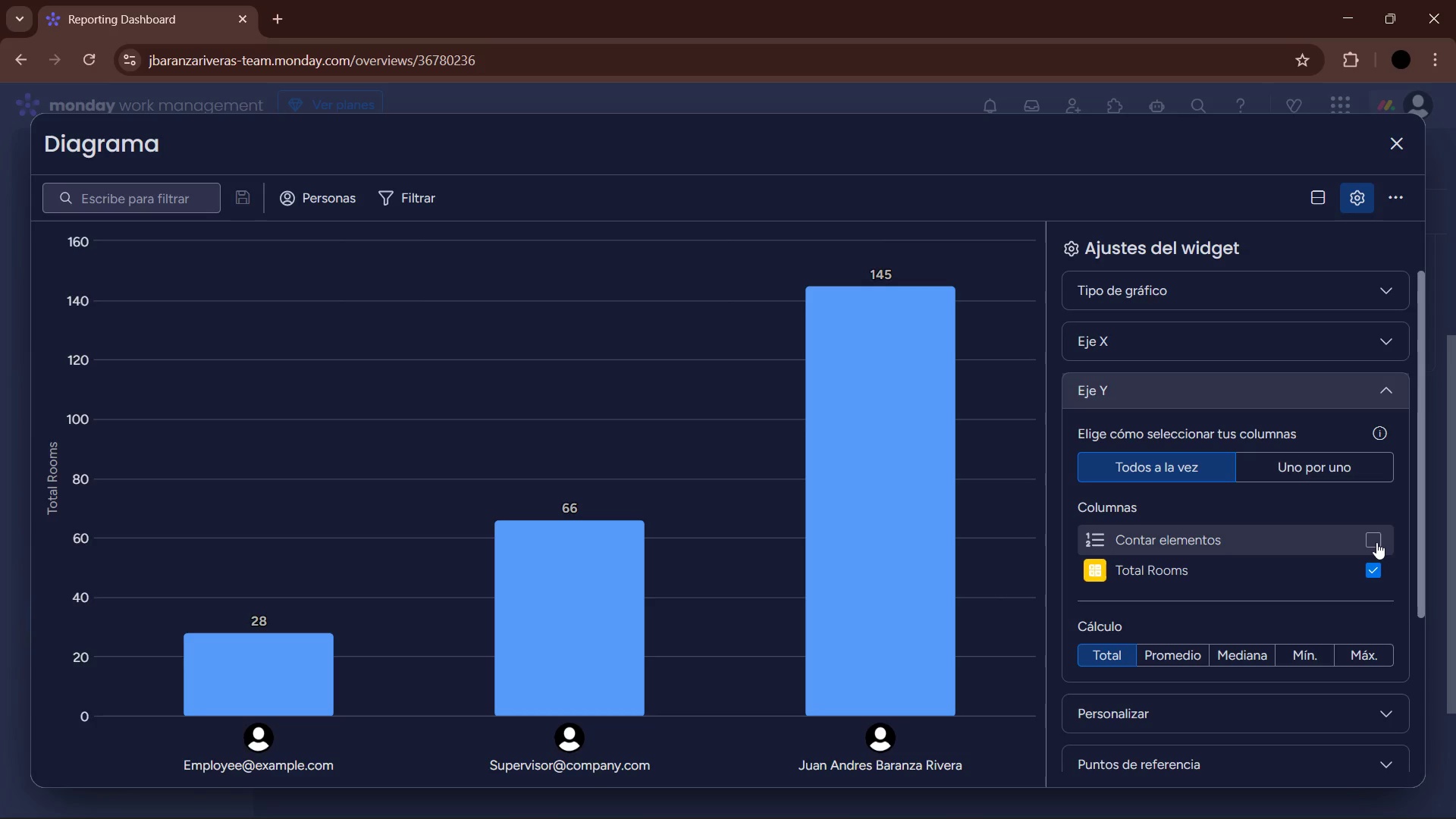 
wait(6.05)
 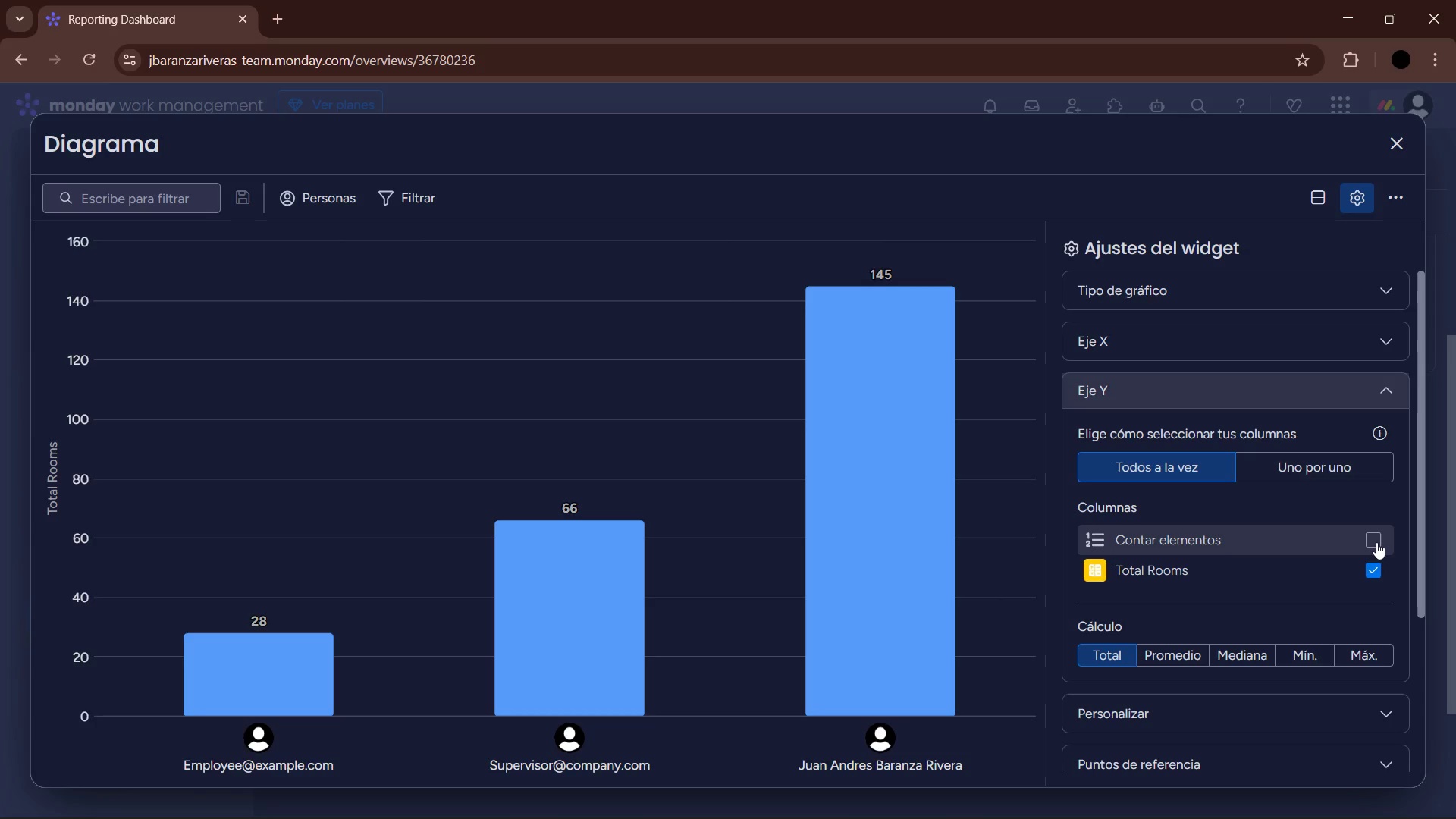 
left_click([1171, 656])
 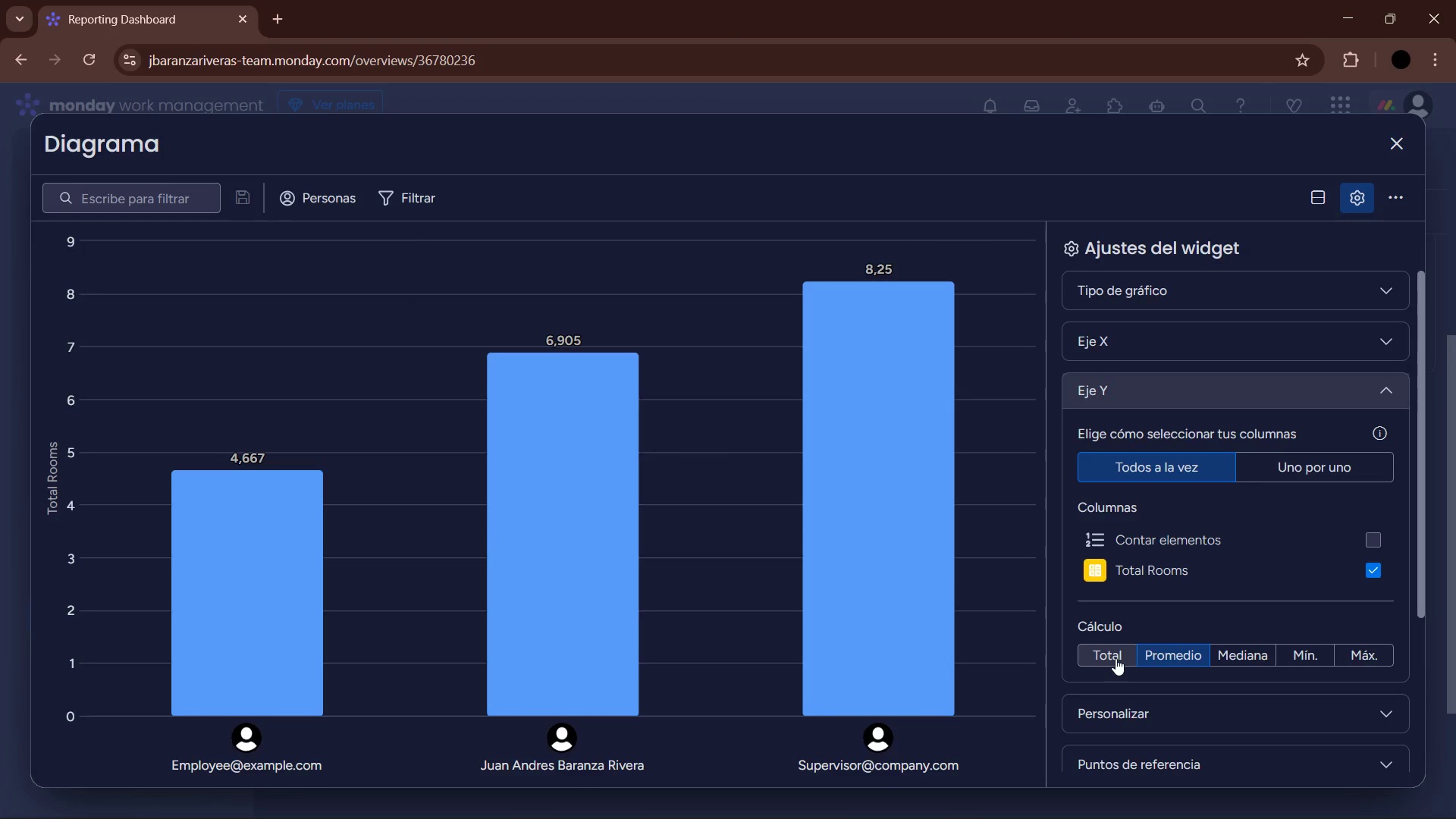 
left_click([1116, 658])
 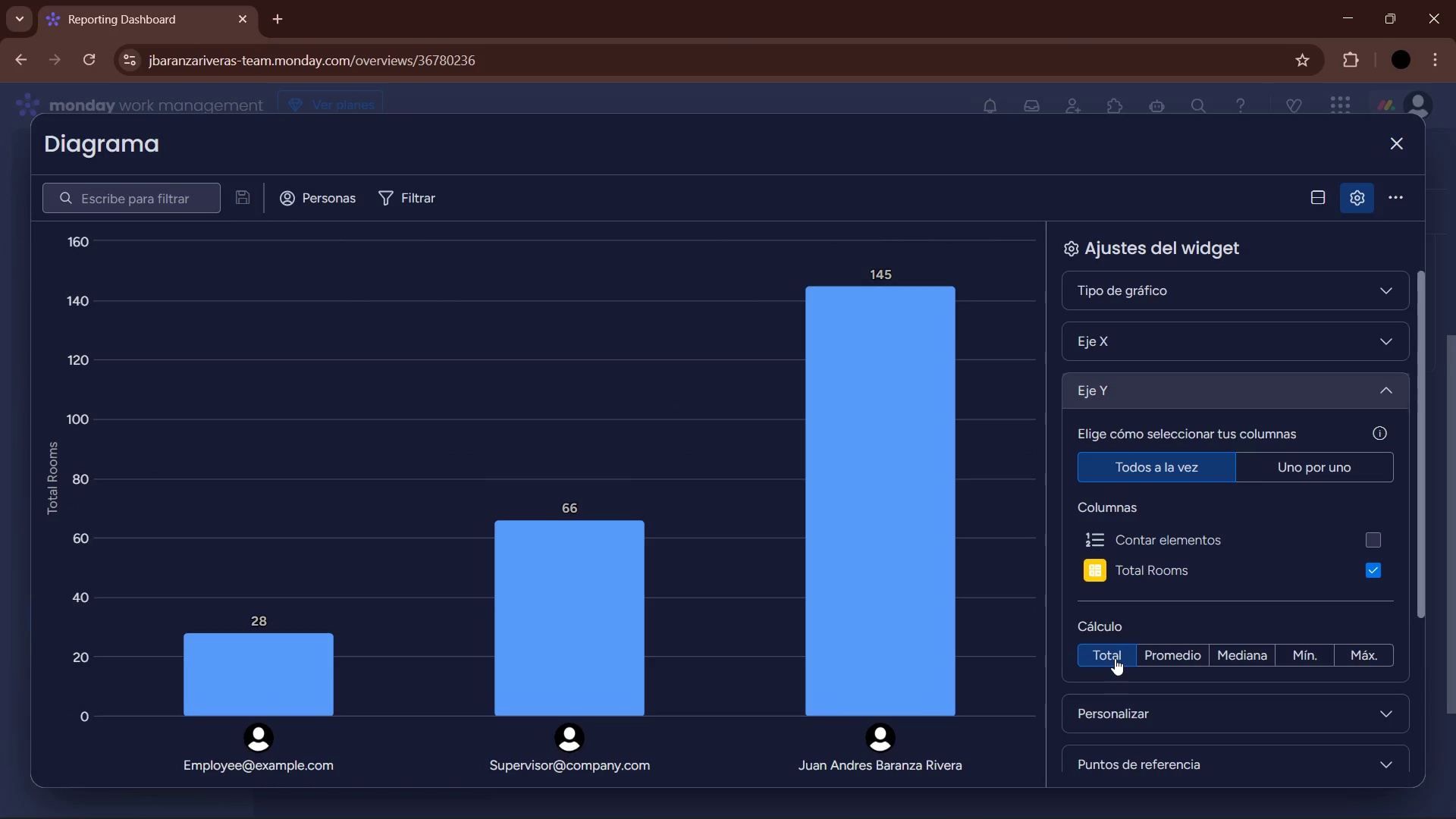 
wait(11.52)
 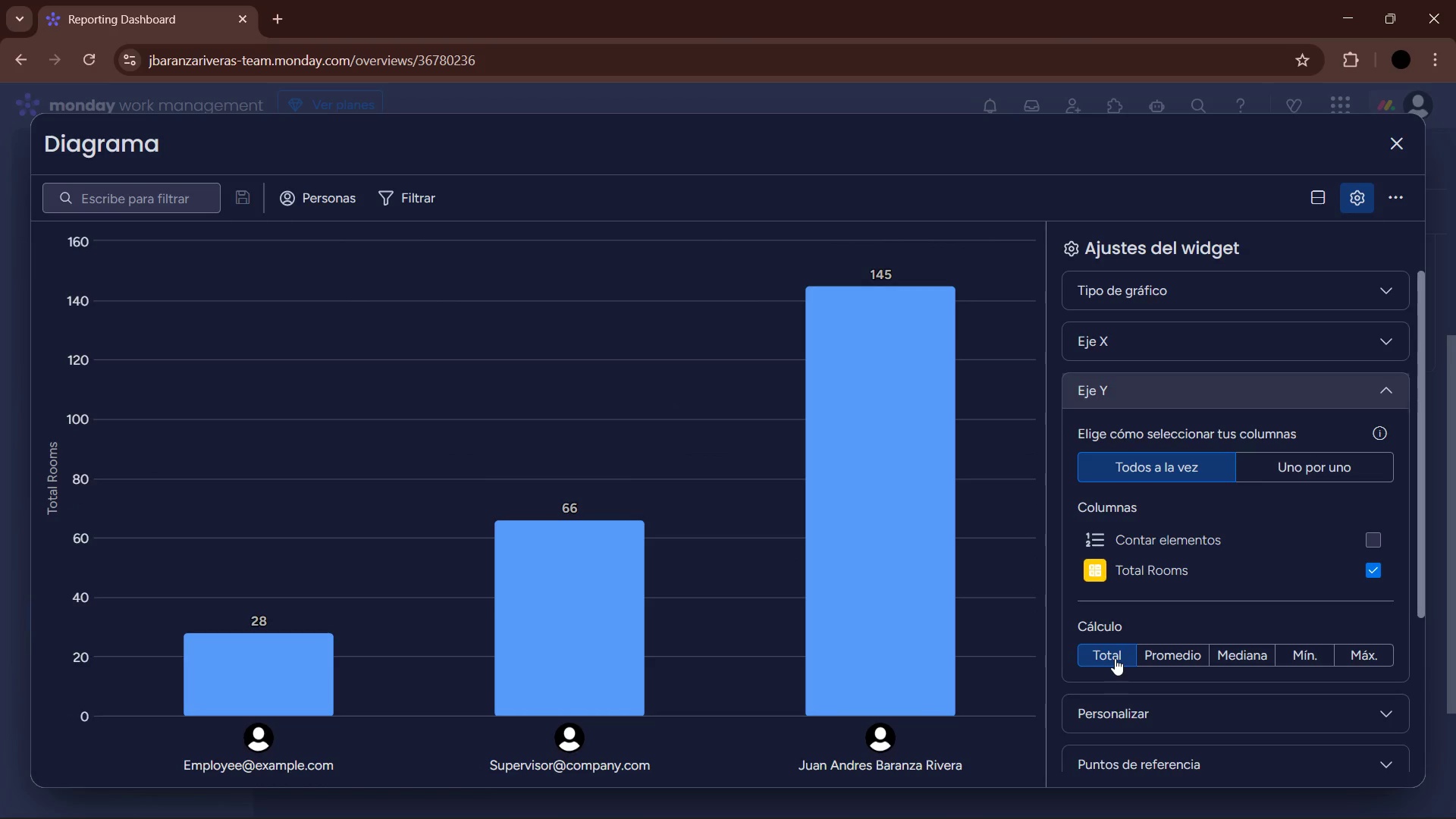 
left_click([923, 803])